 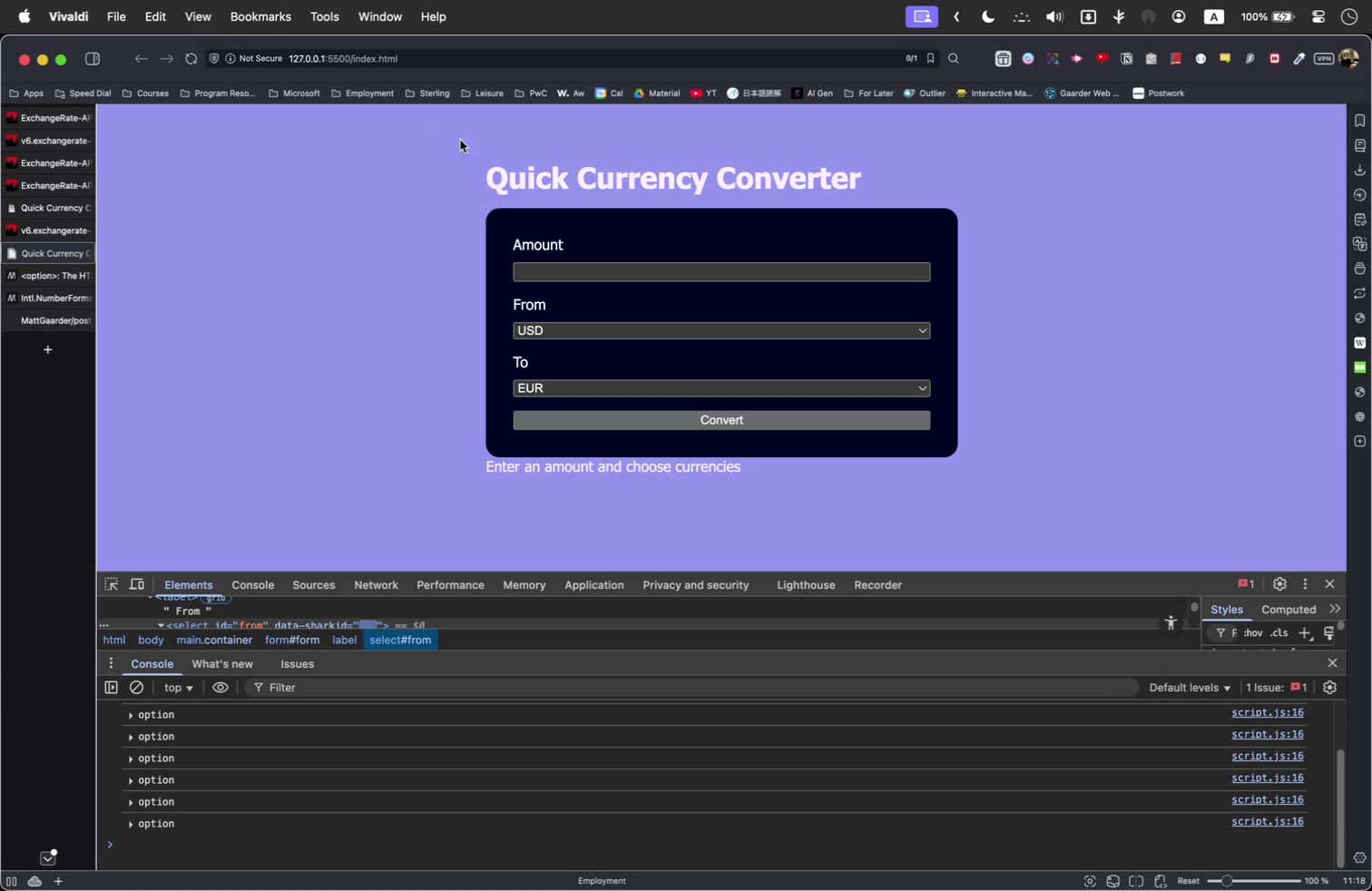 
left_click([613, 272])
 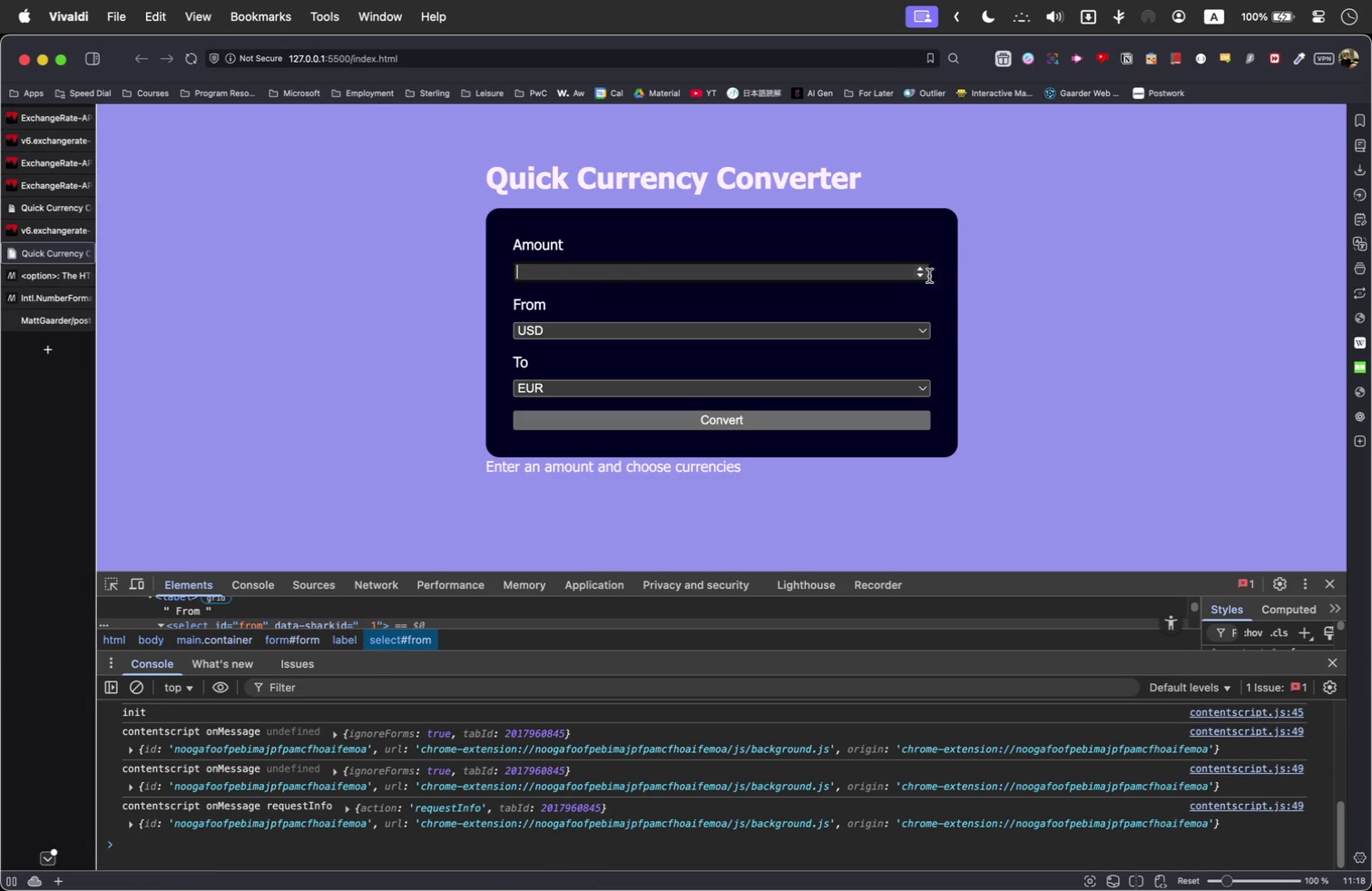 
left_click([923, 278])
 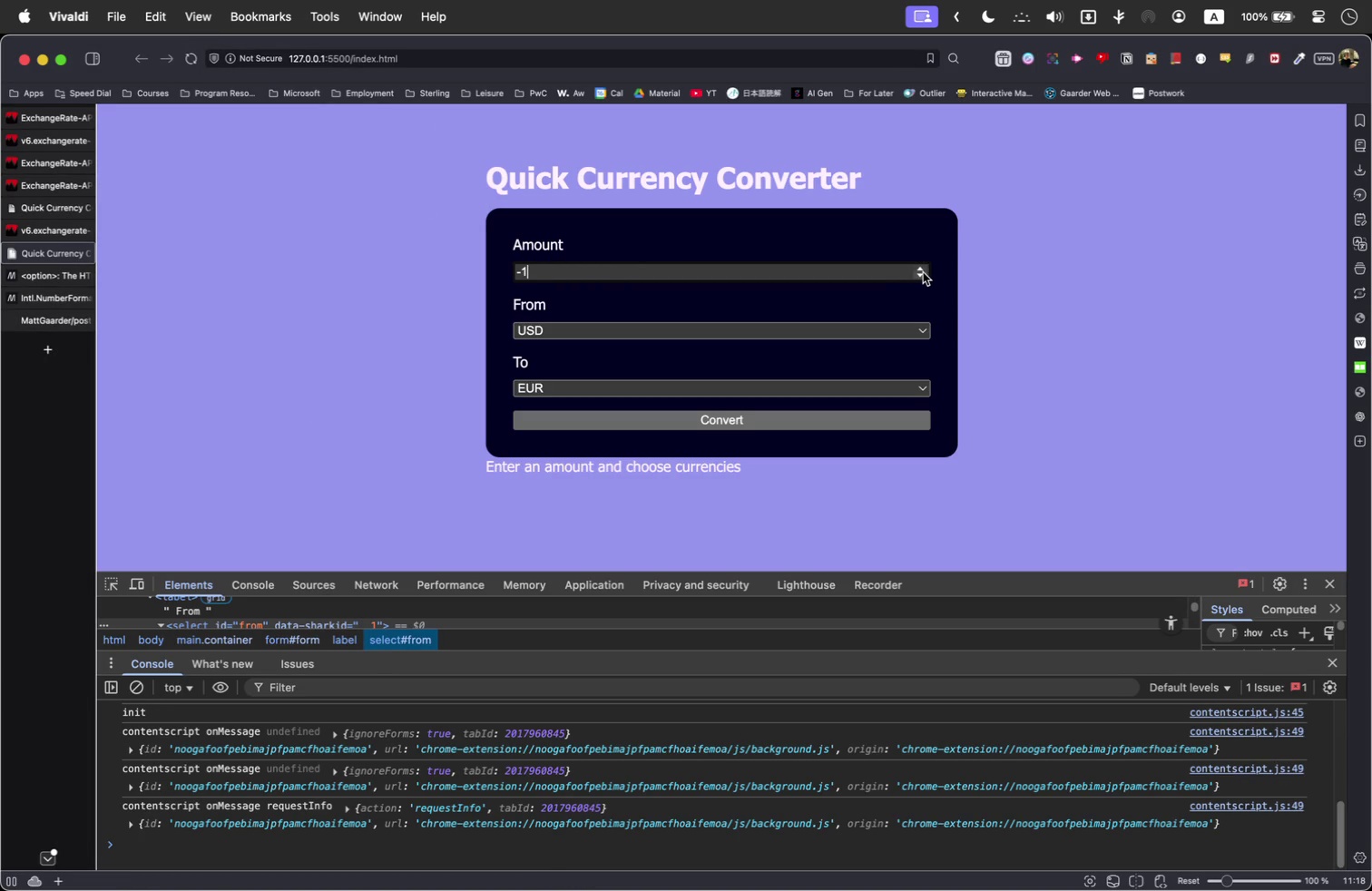 
double_click([923, 270])
 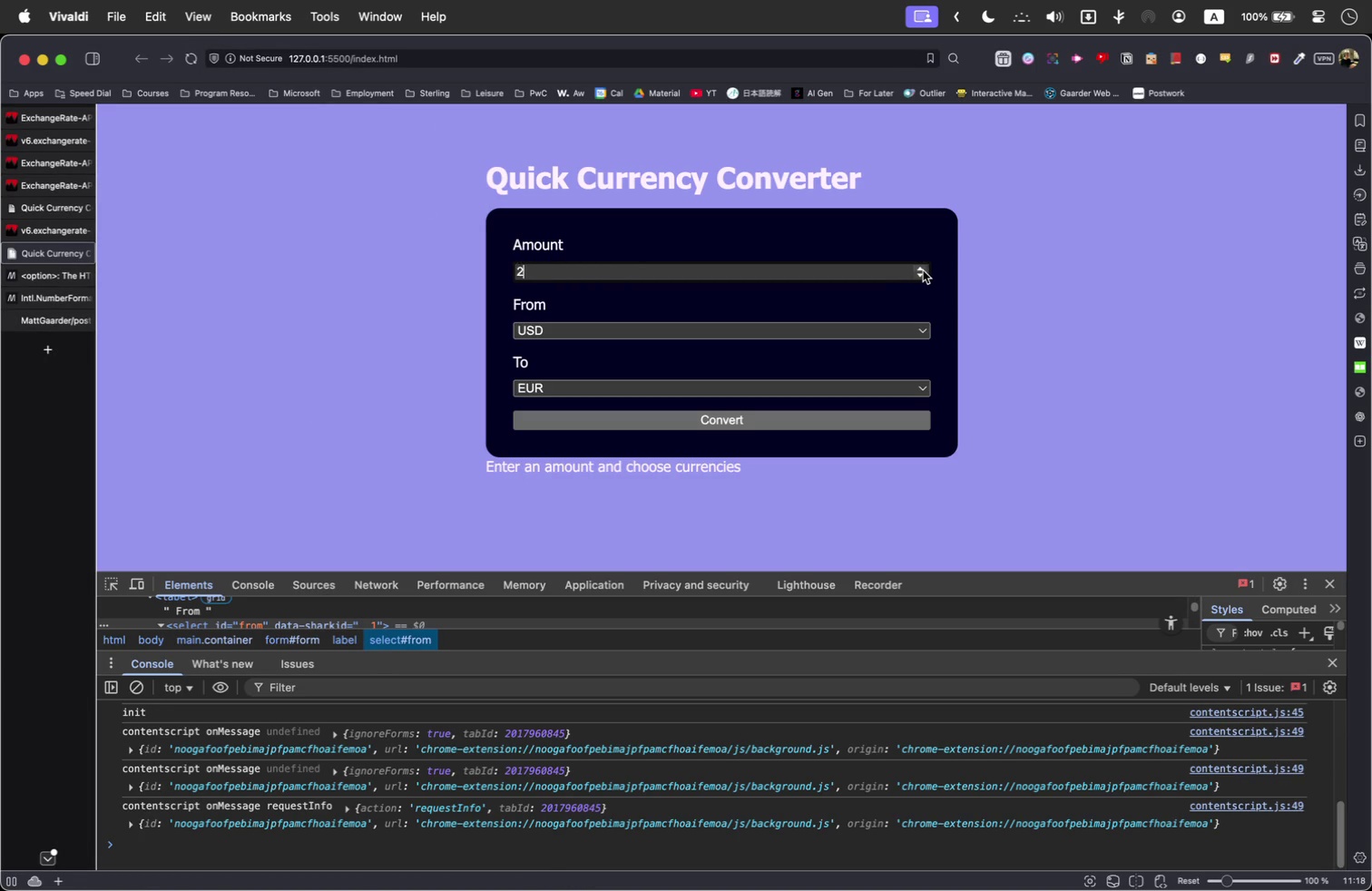 
triple_click([923, 270])
 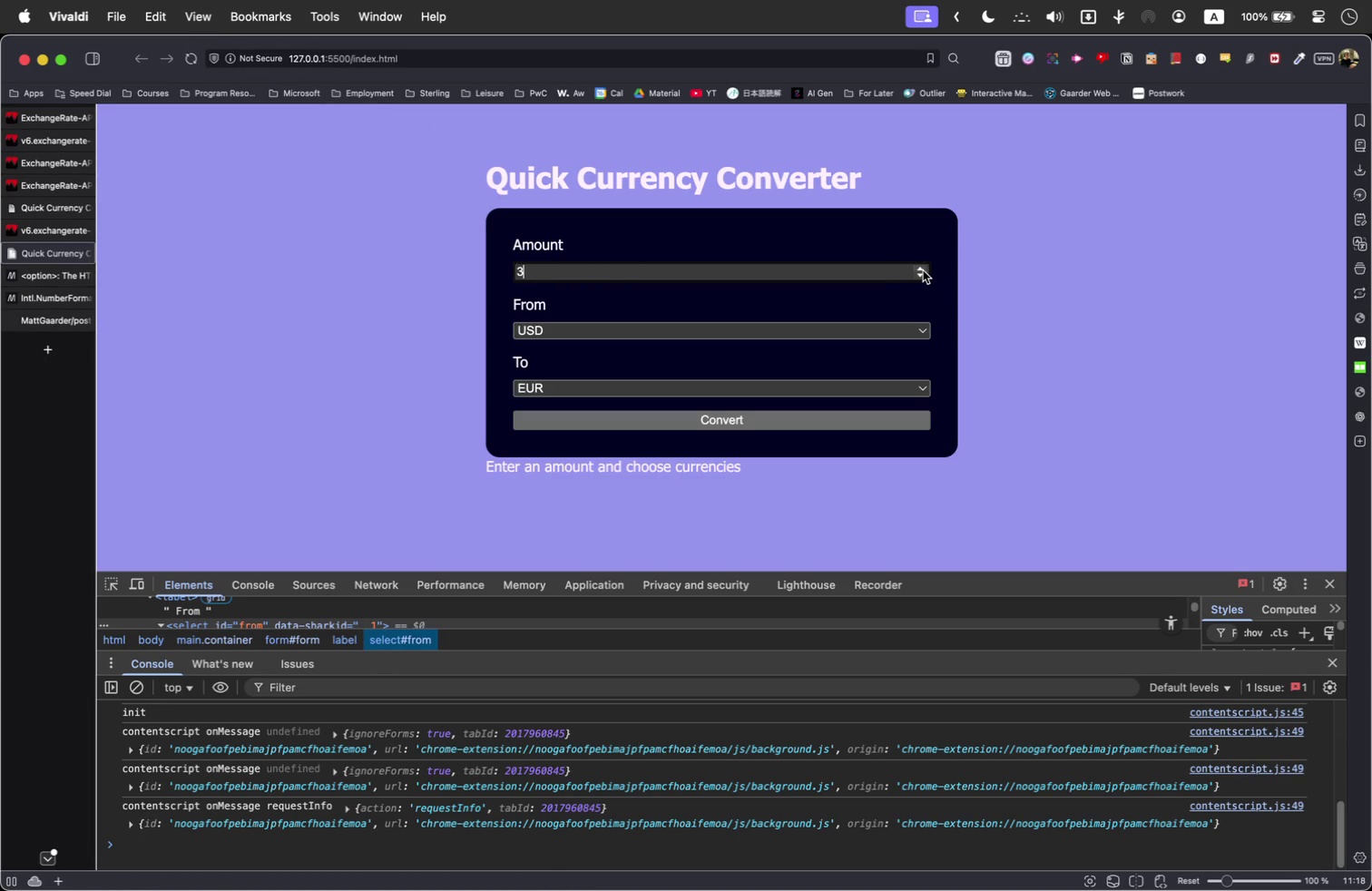 
triple_click([923, 270])
 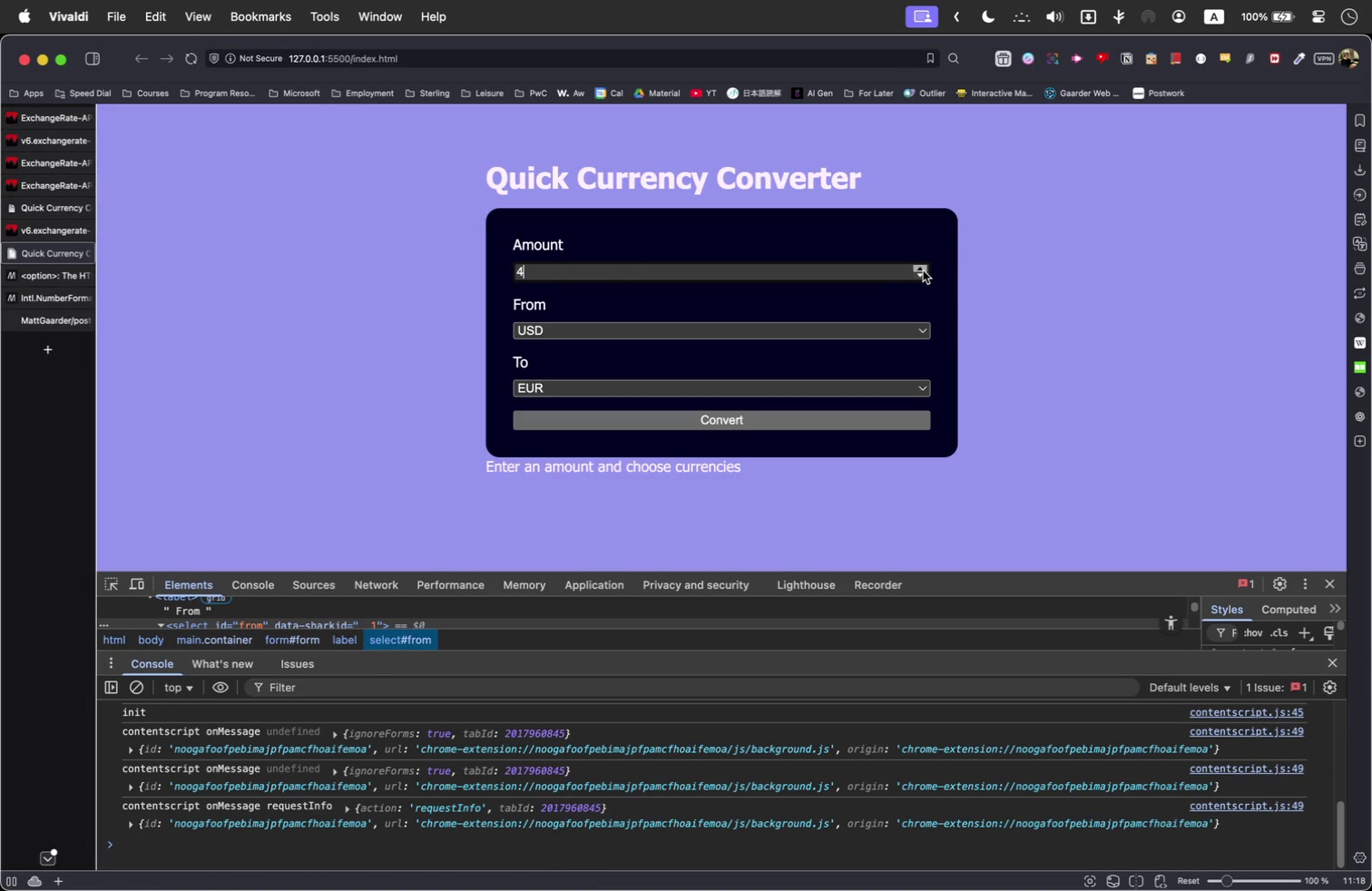 
triple_click([923, 270])
 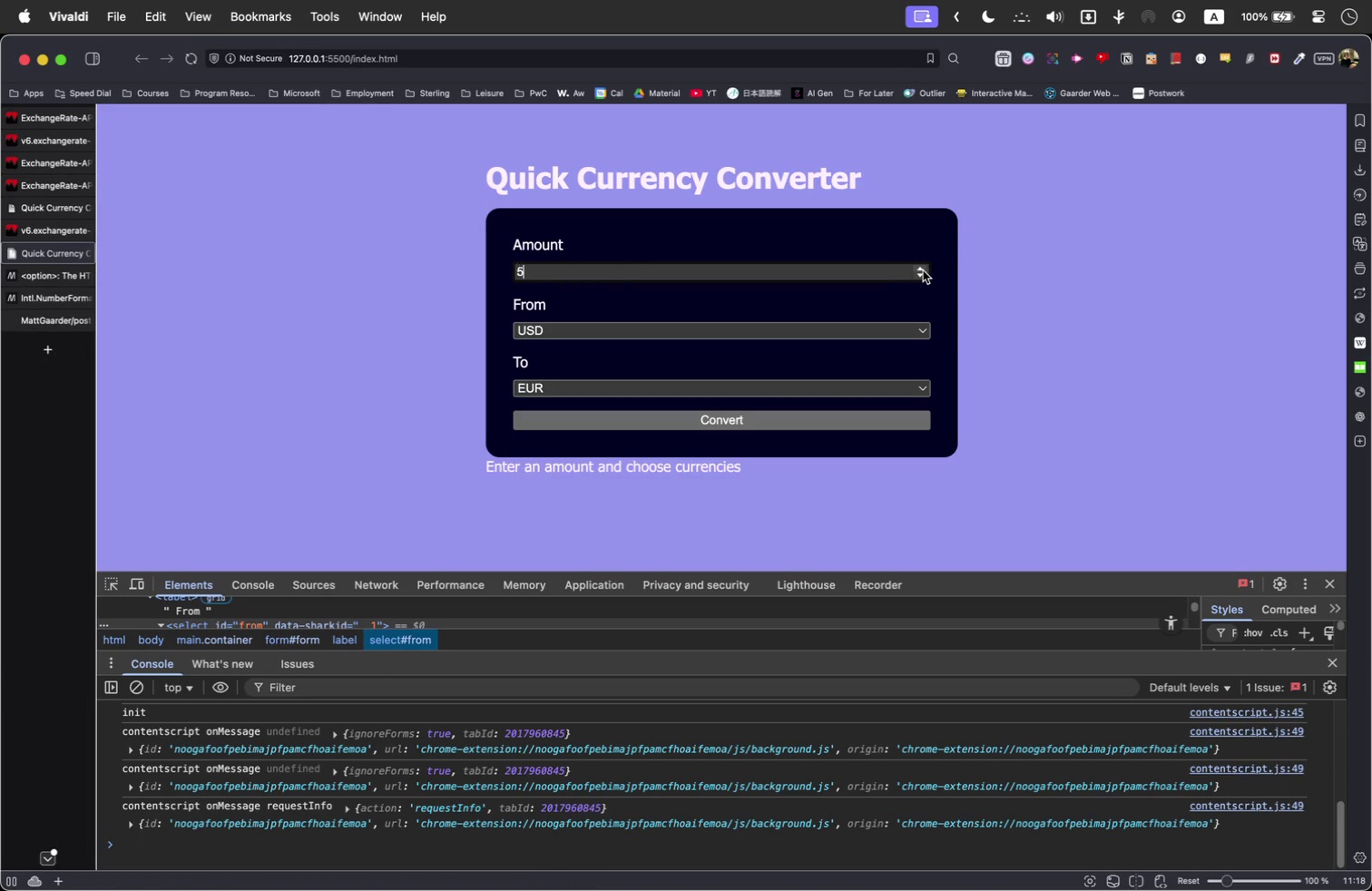 
triple_click([923, 270])
 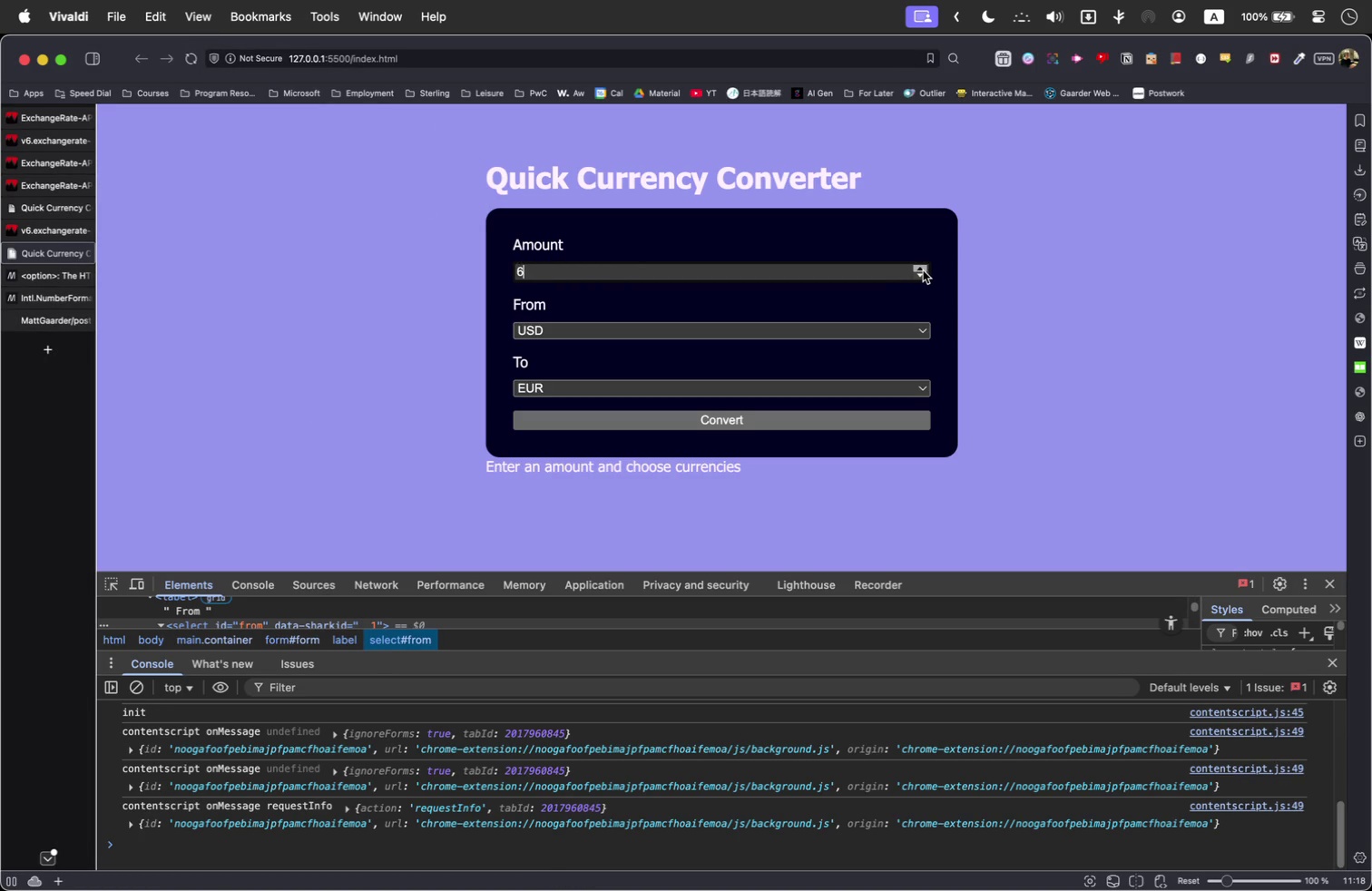 
triple_click([923, 270])
 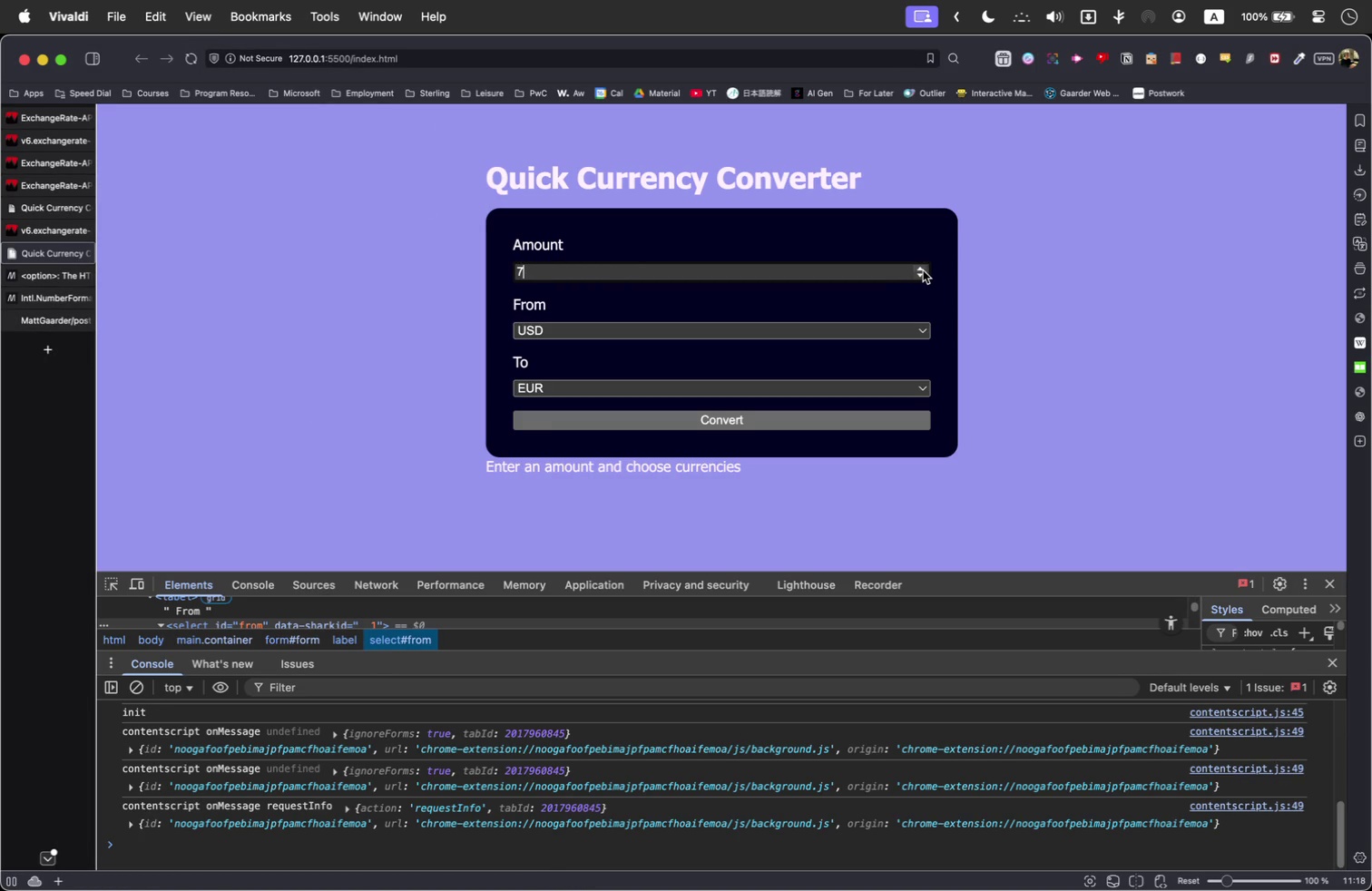 
triple_click([923, 270])
 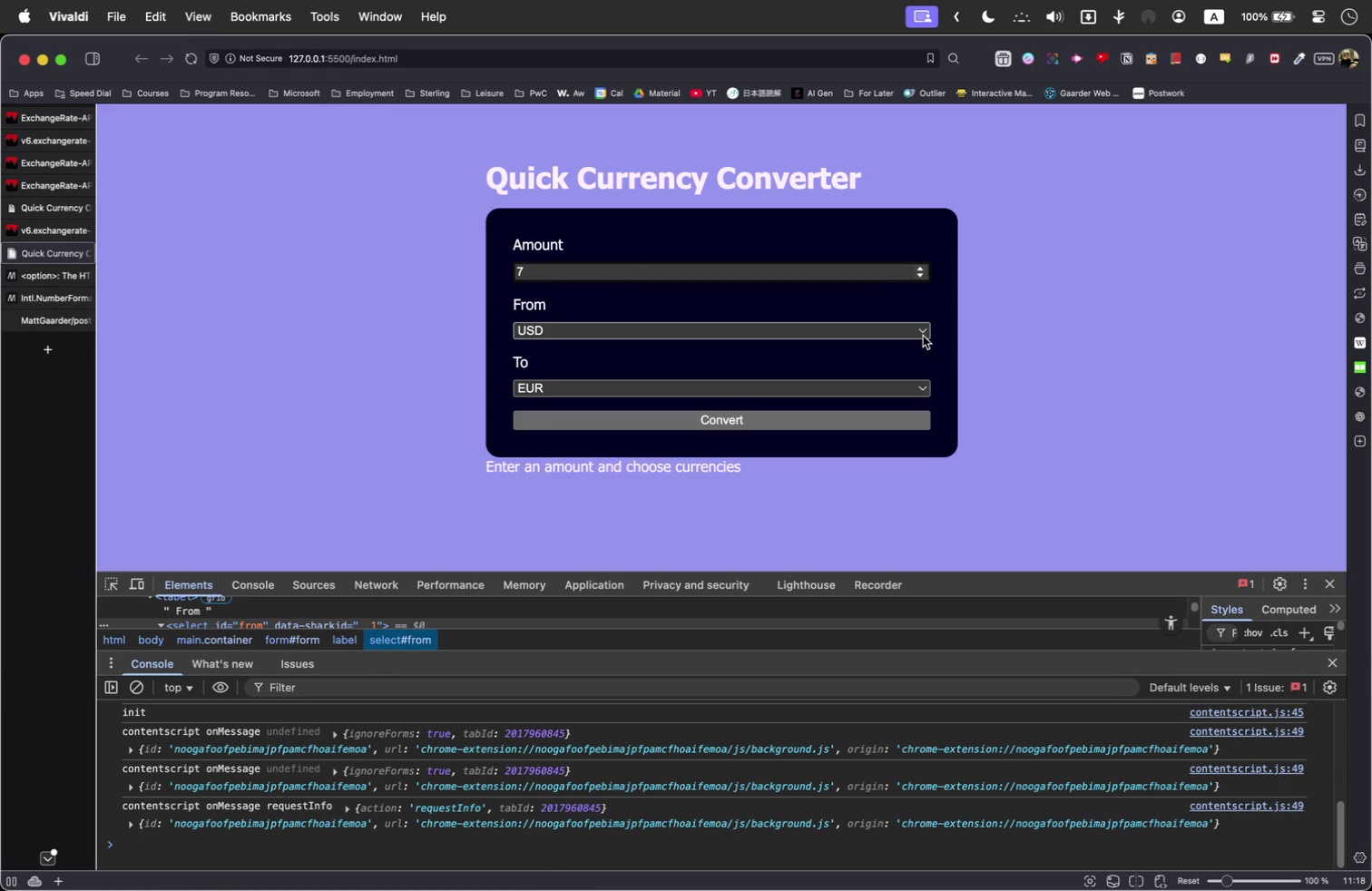 
left_click([923, 336])
 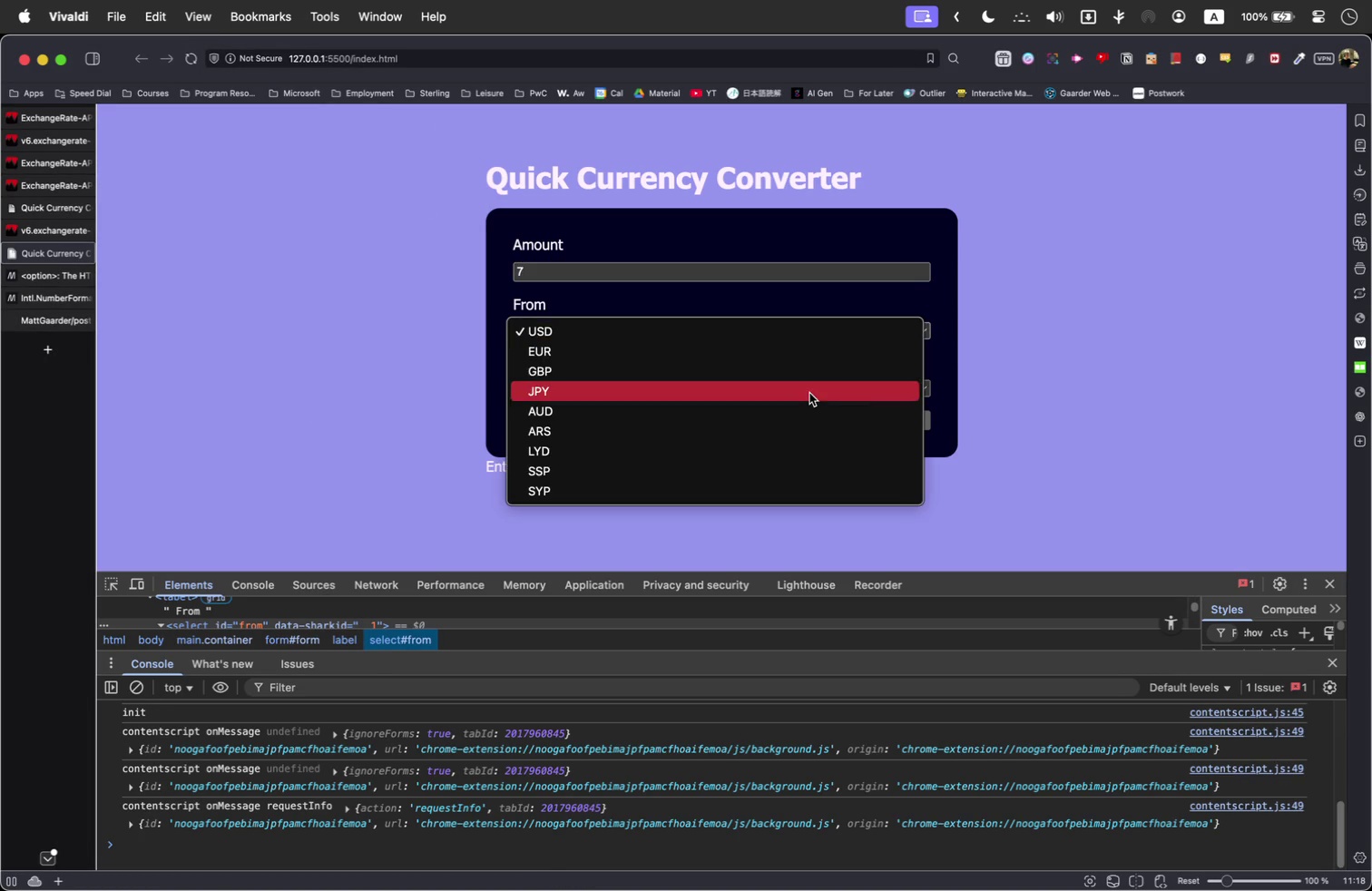 
double_click([809, 393])
 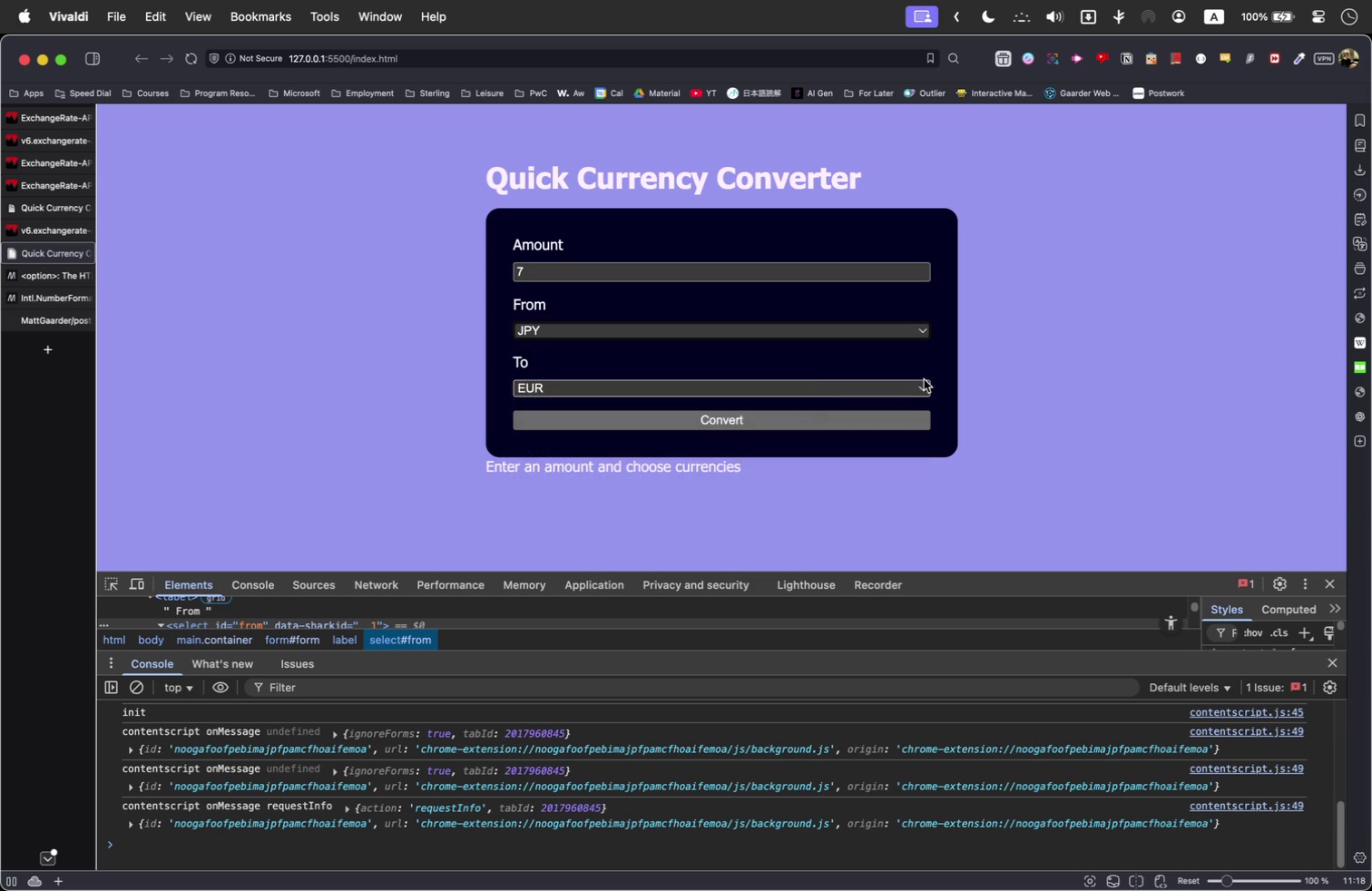 
left_click([923, 385])
 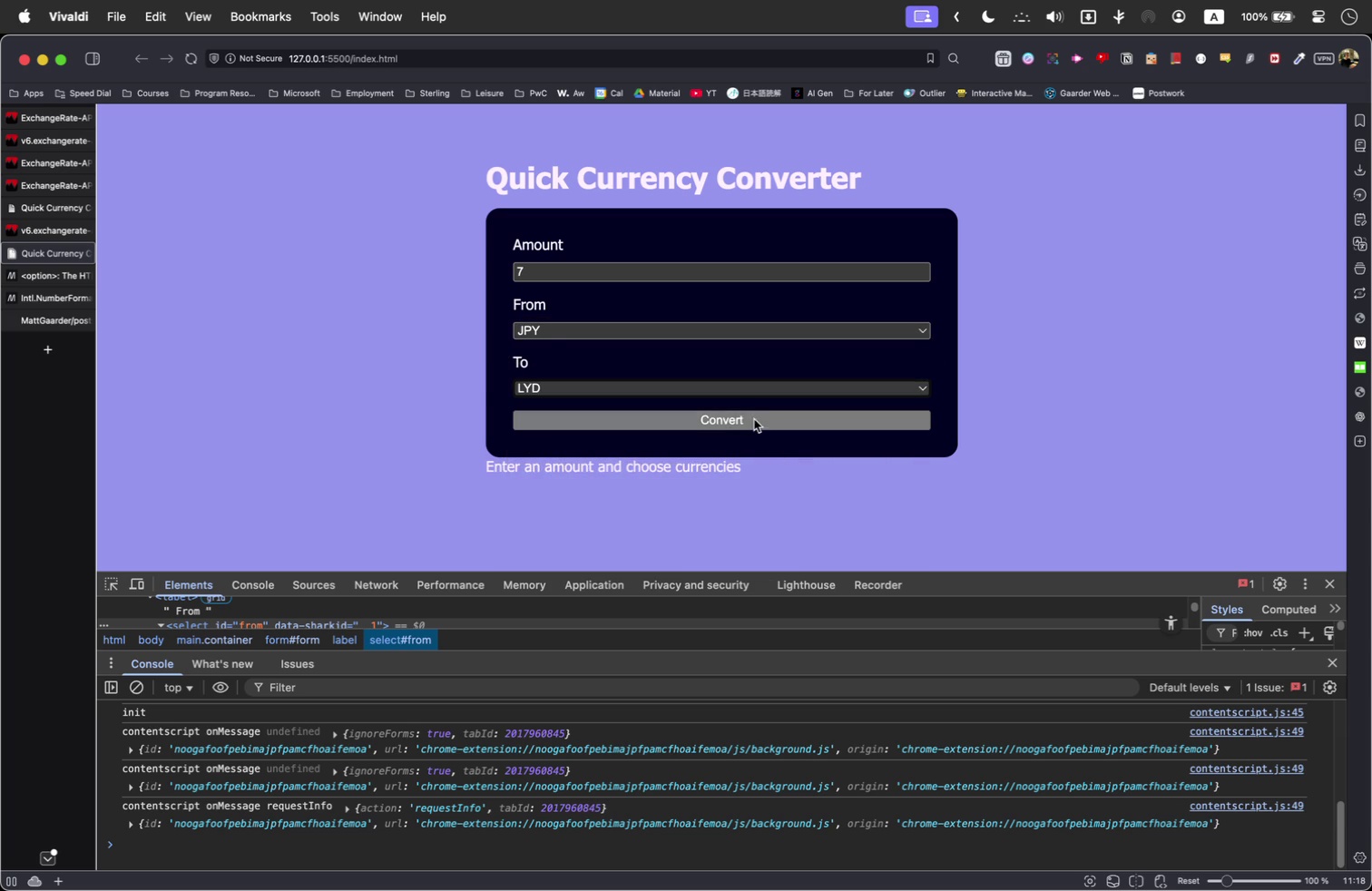 
left_click([744, 422])